 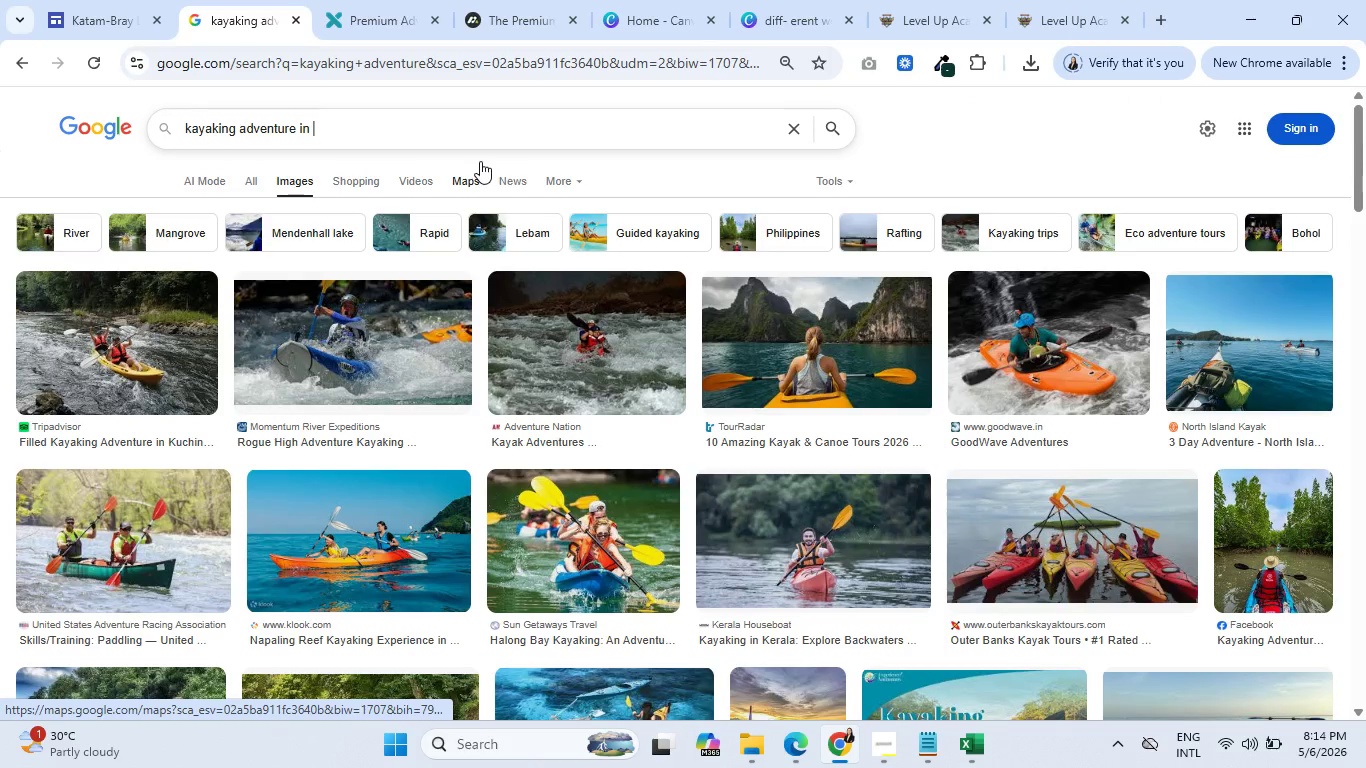 
key(Control+V)
 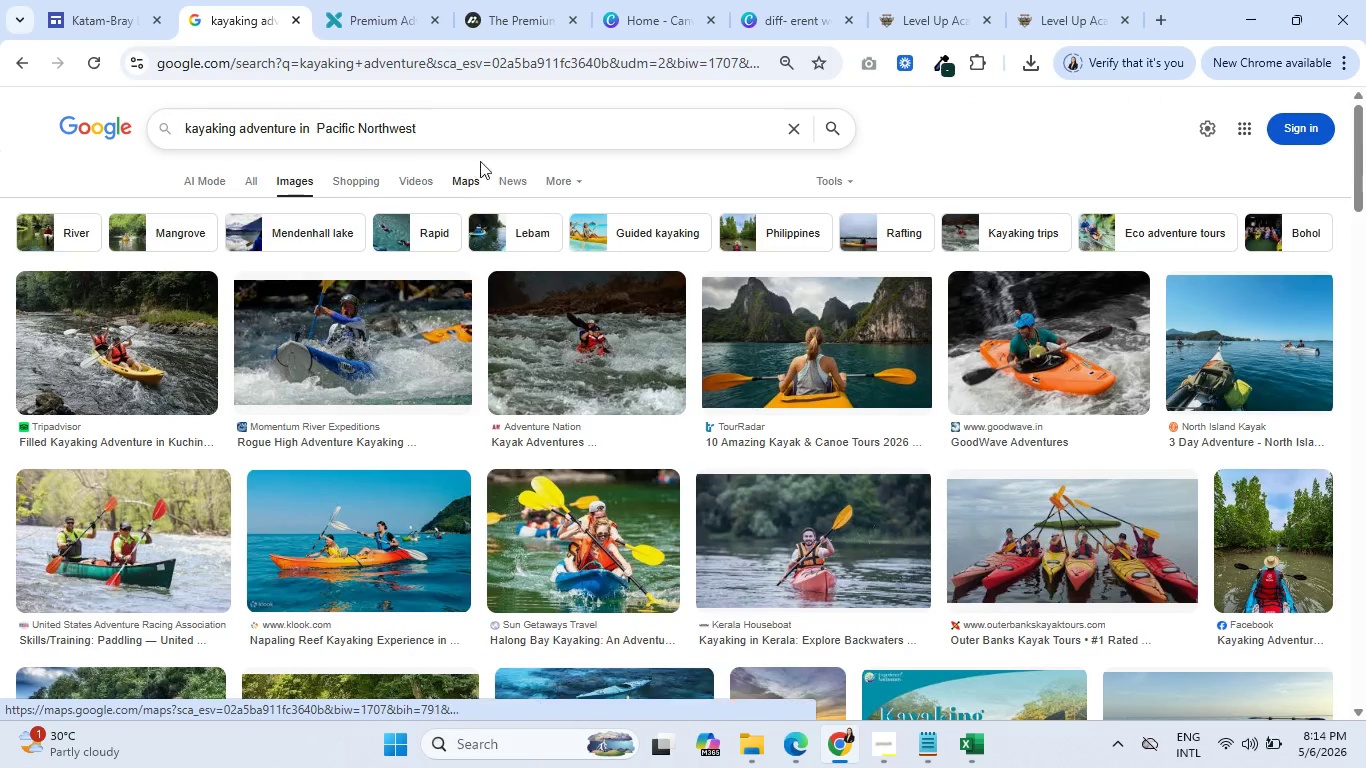 
key(Enter)
 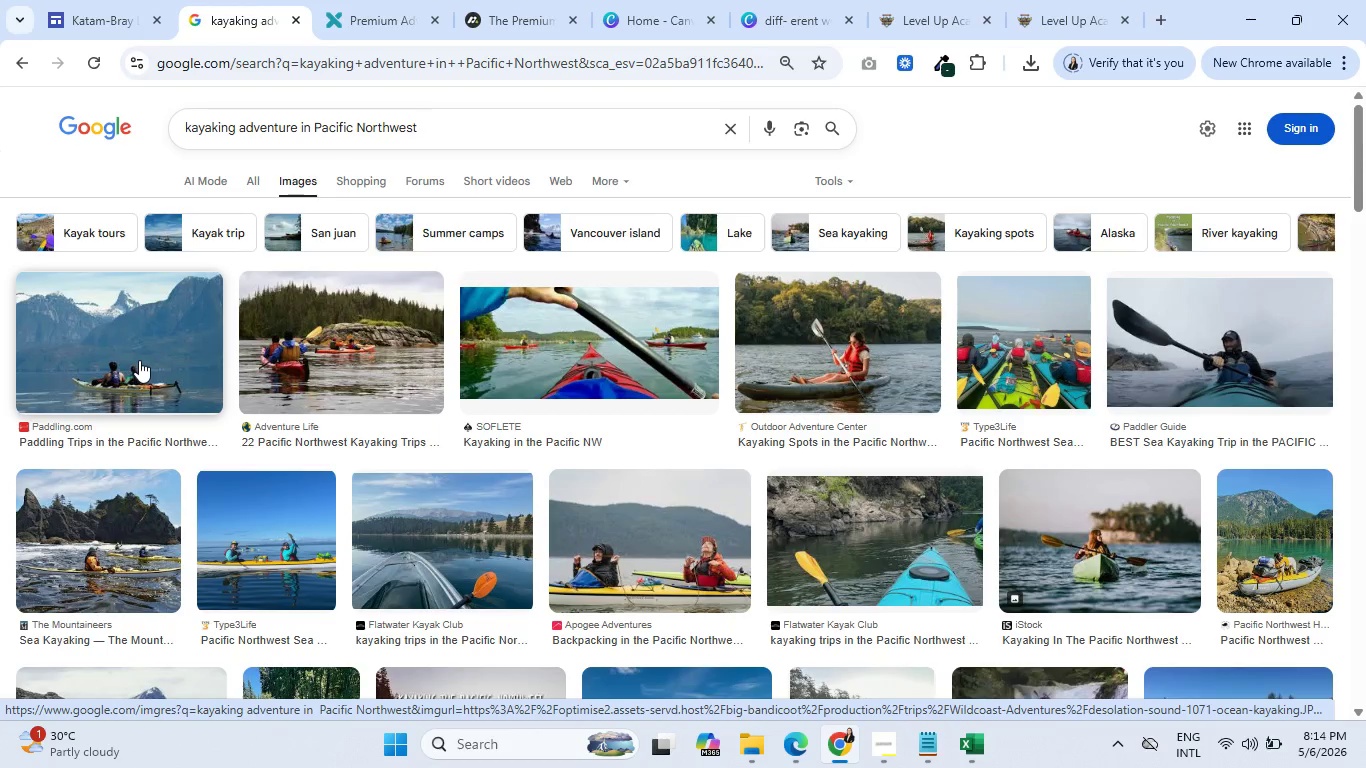 
wait(17.64)
 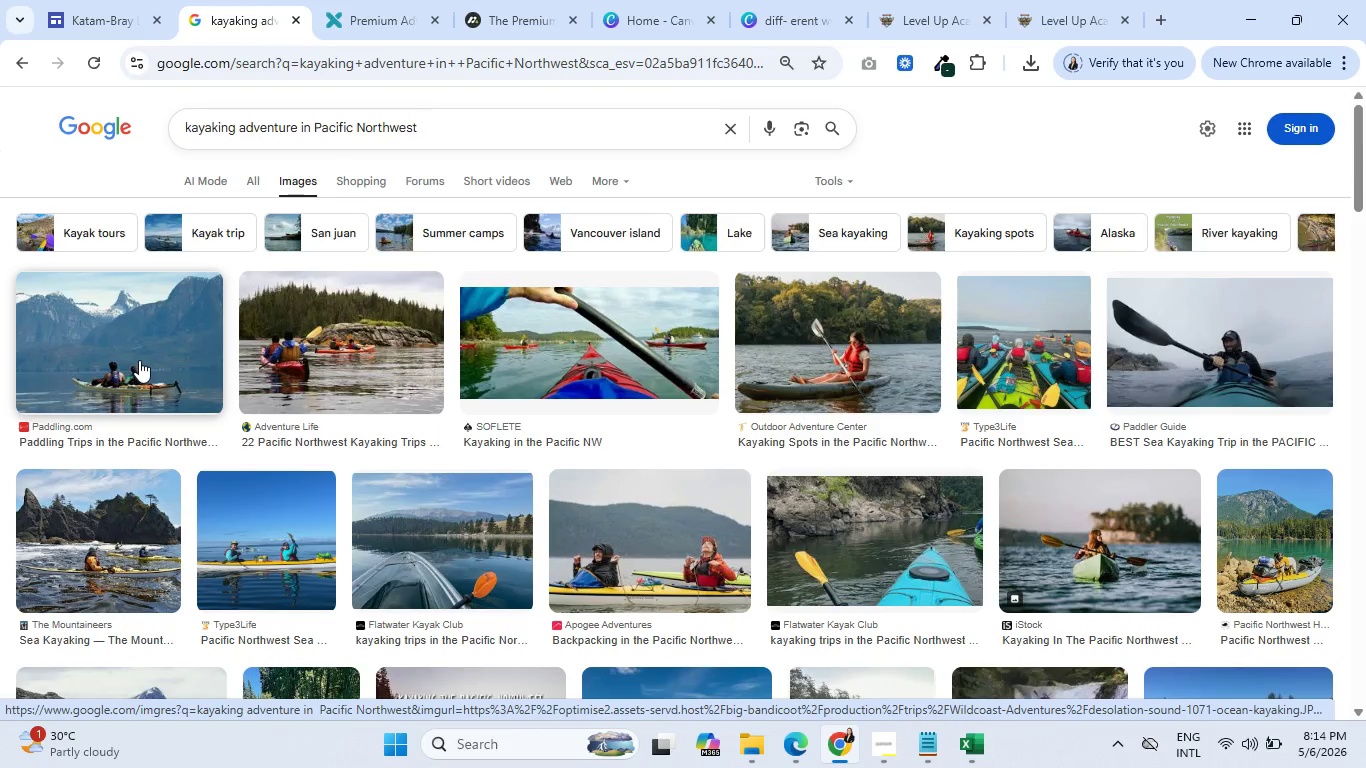 
left_click([137, 353])
 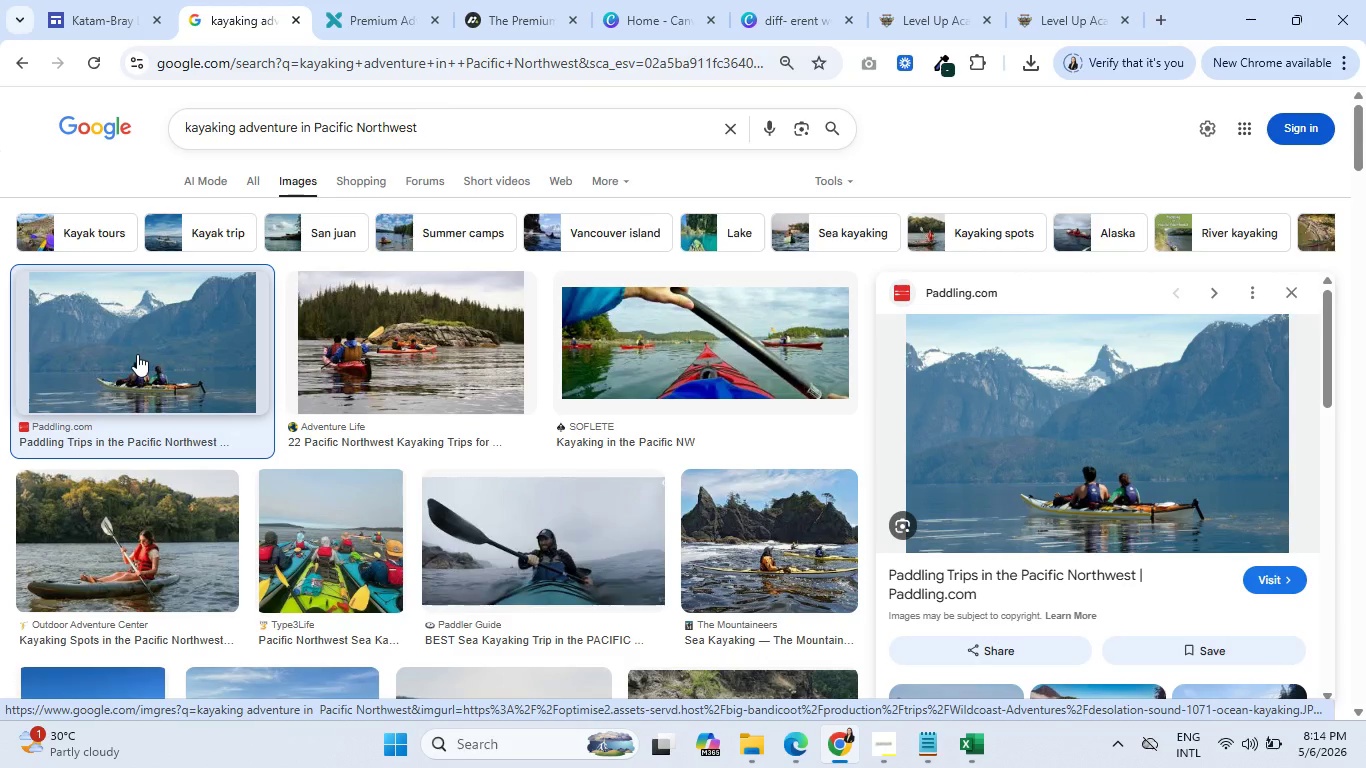 
left_click([394, 346])
 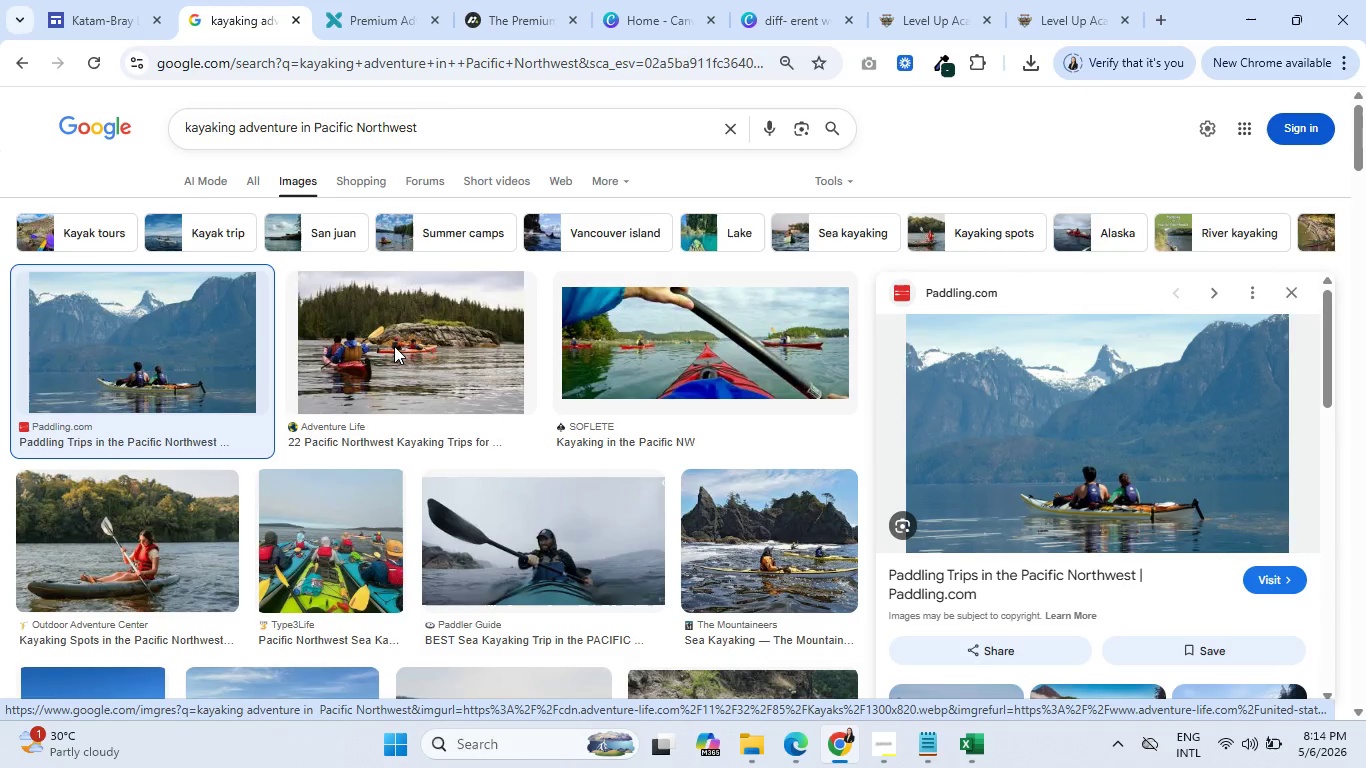 
mouse_move([380, 324])
 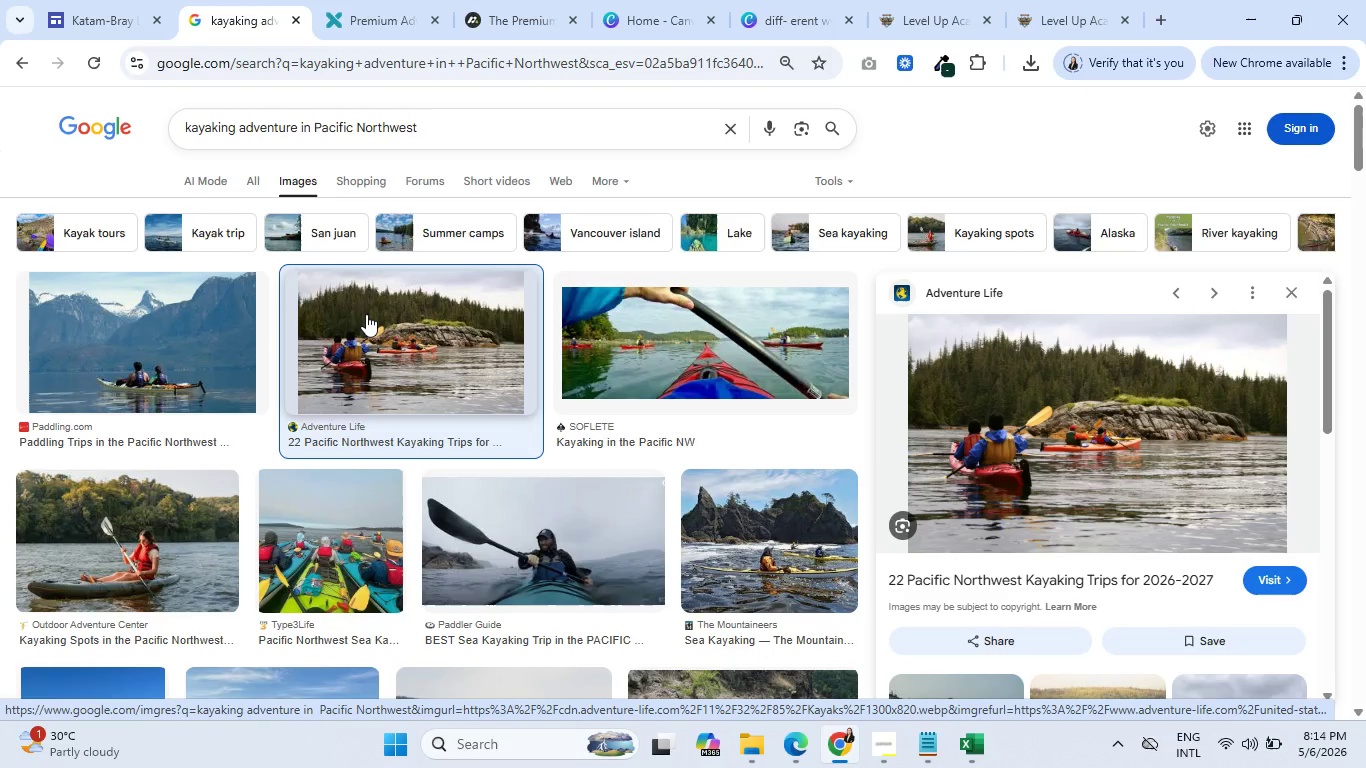 
wait(6.32)
 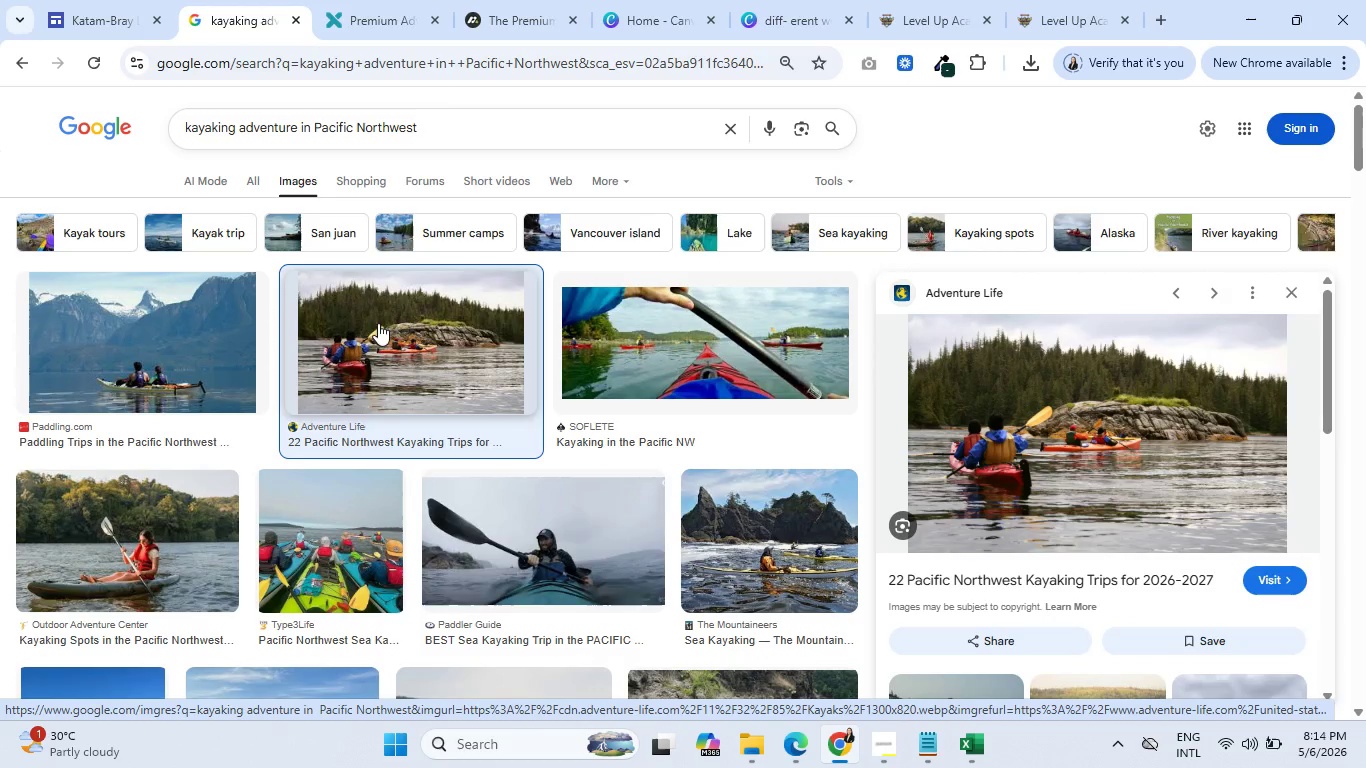 
scroll: coordinate [248, 423], scroll_direction: down, amount: 2.0
 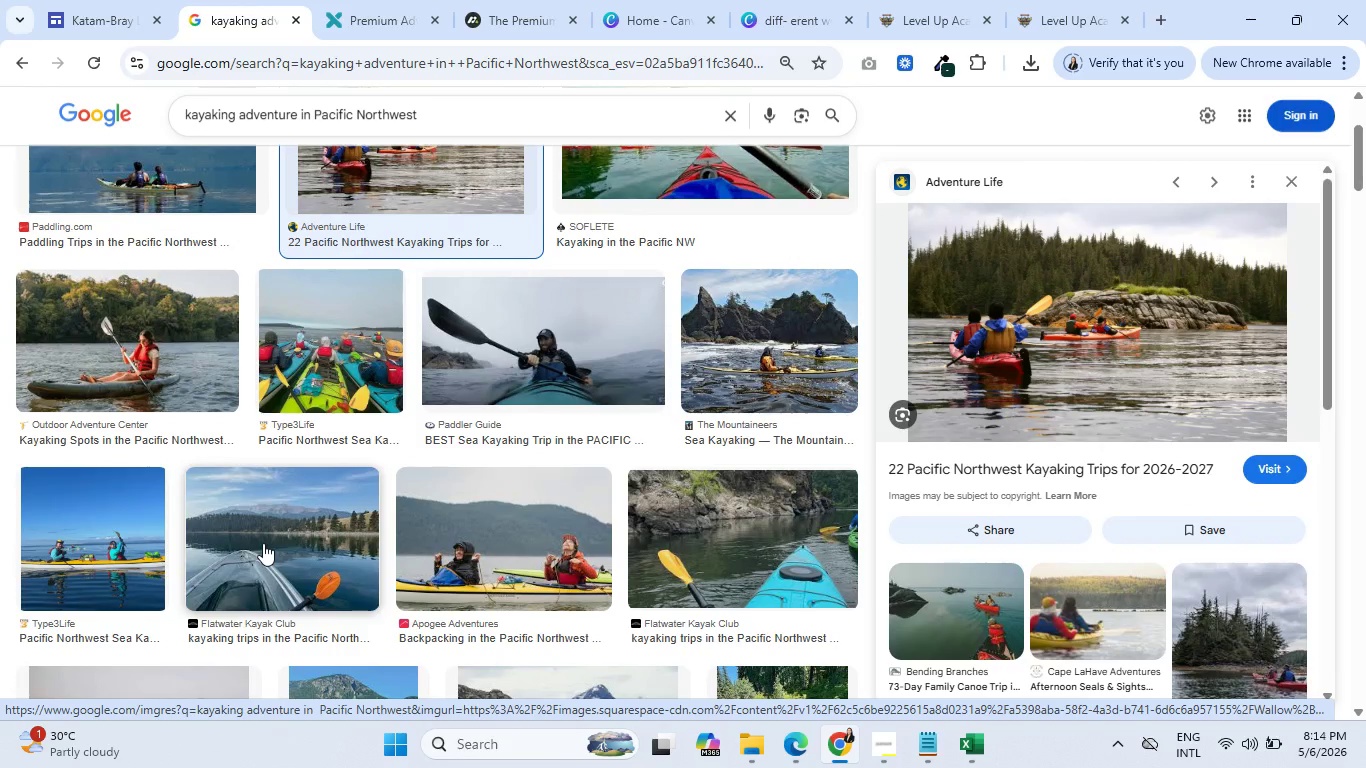 
left_click([261, 538])
 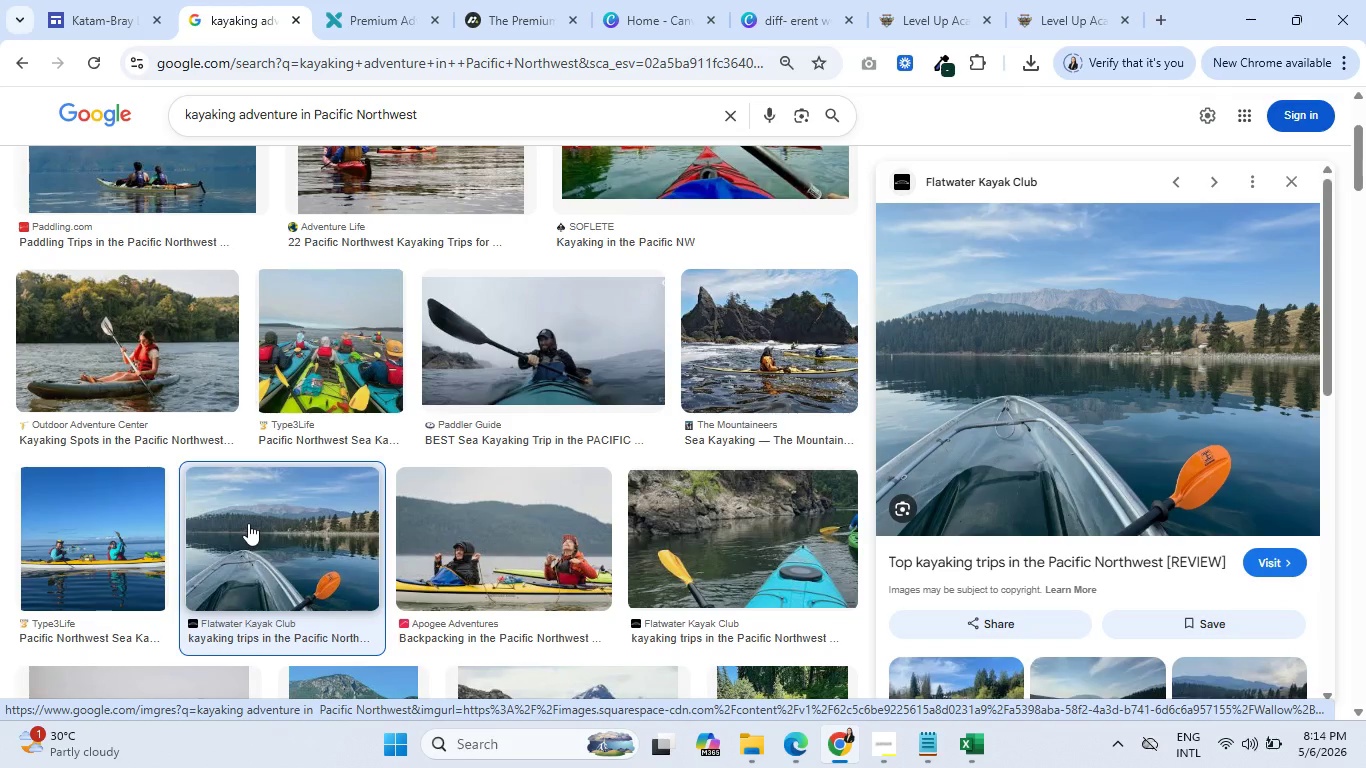 
wait(10.05)
 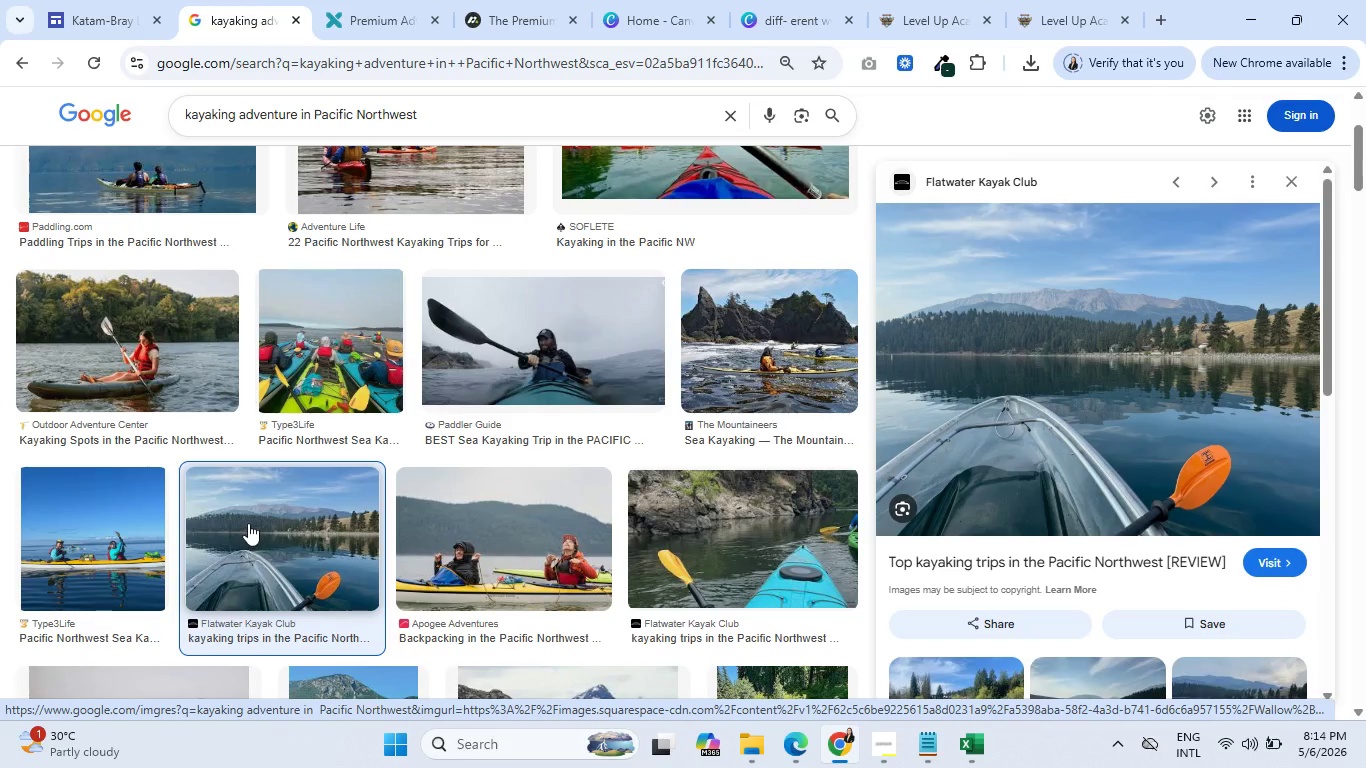 
left_click([884, 740])